 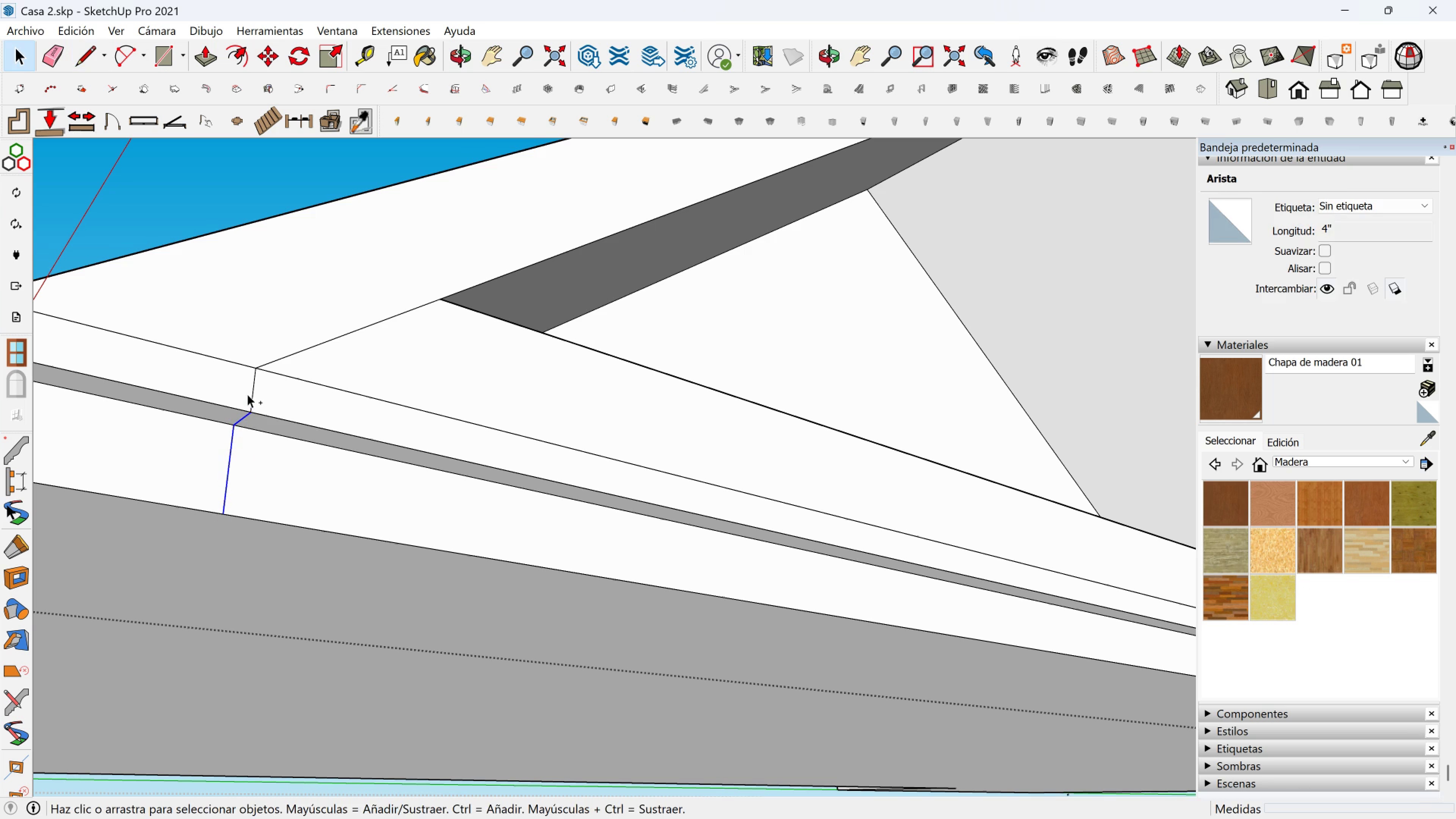 
left_click([251, 393])
 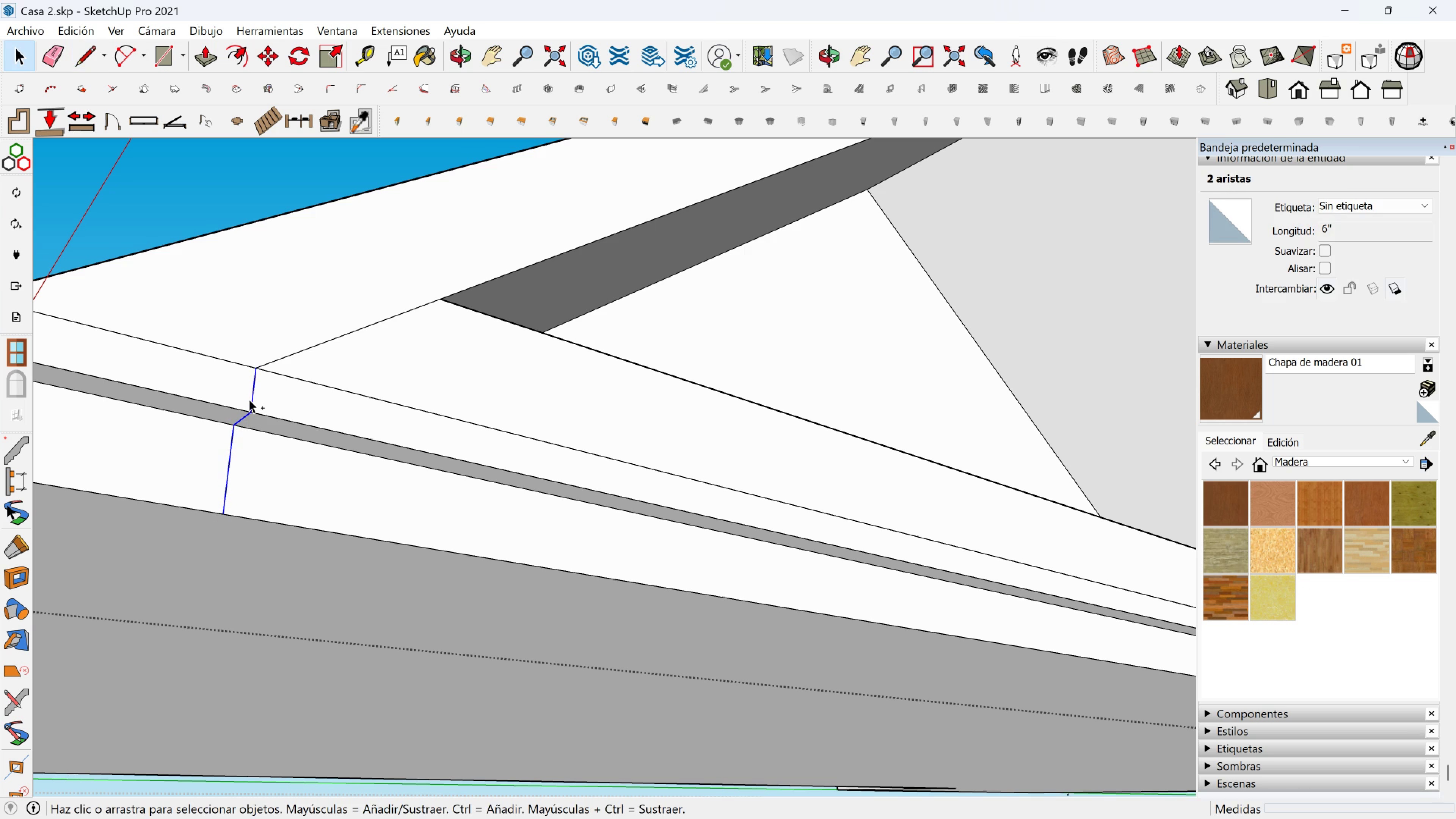 
key(Control+ControlLeft)
 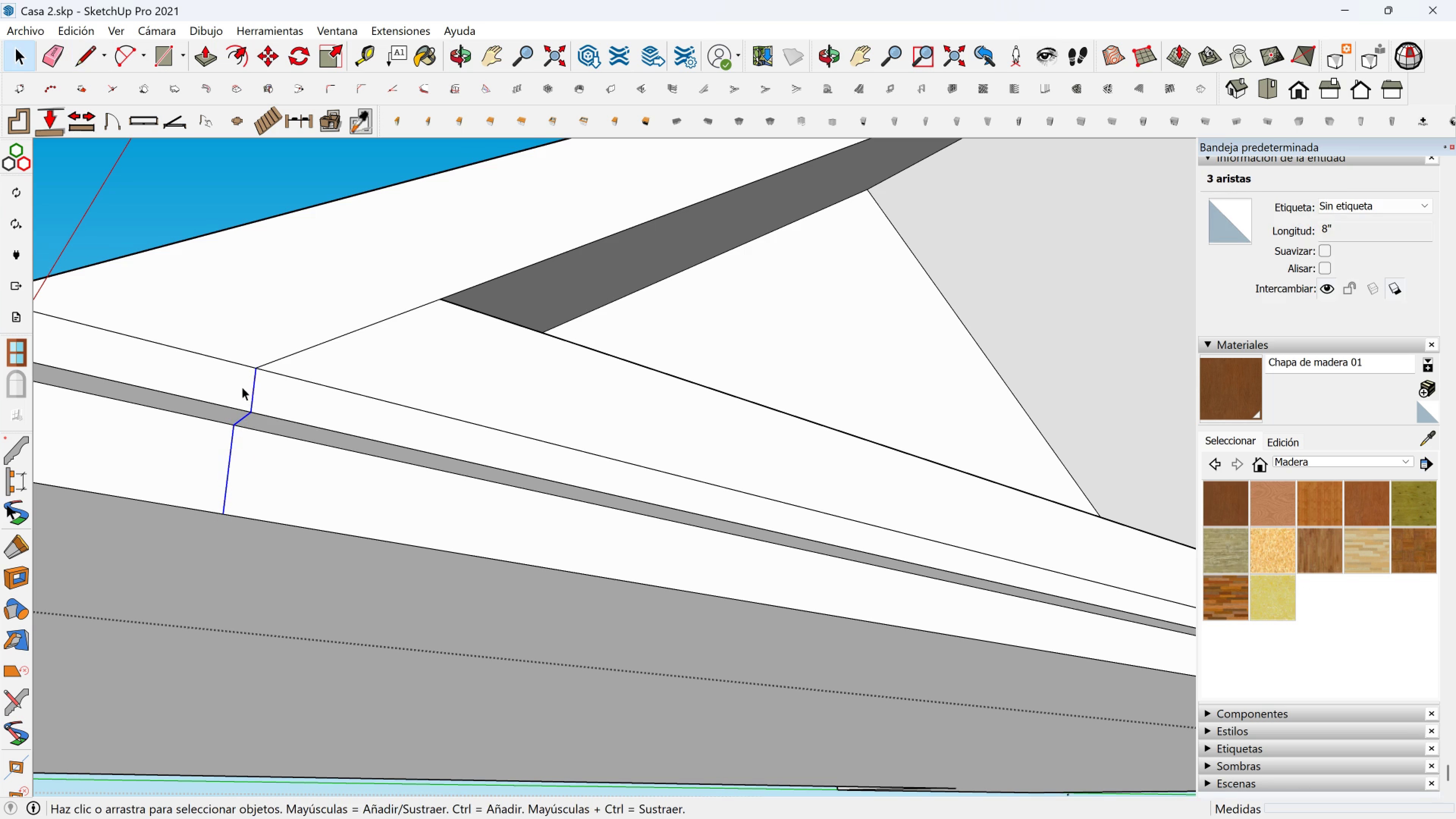 
key(M)
 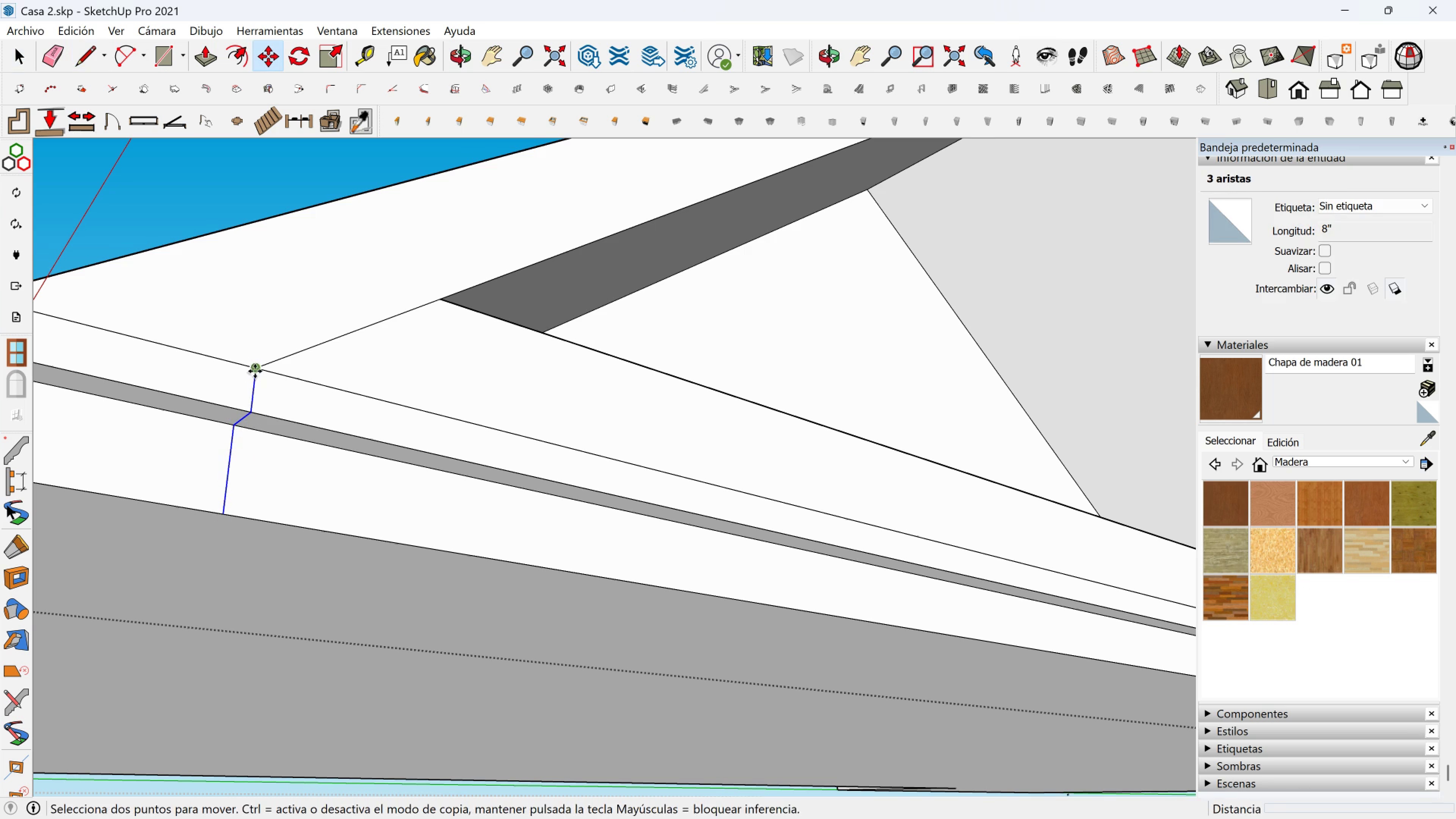 
key(Control+ControlLeft)
 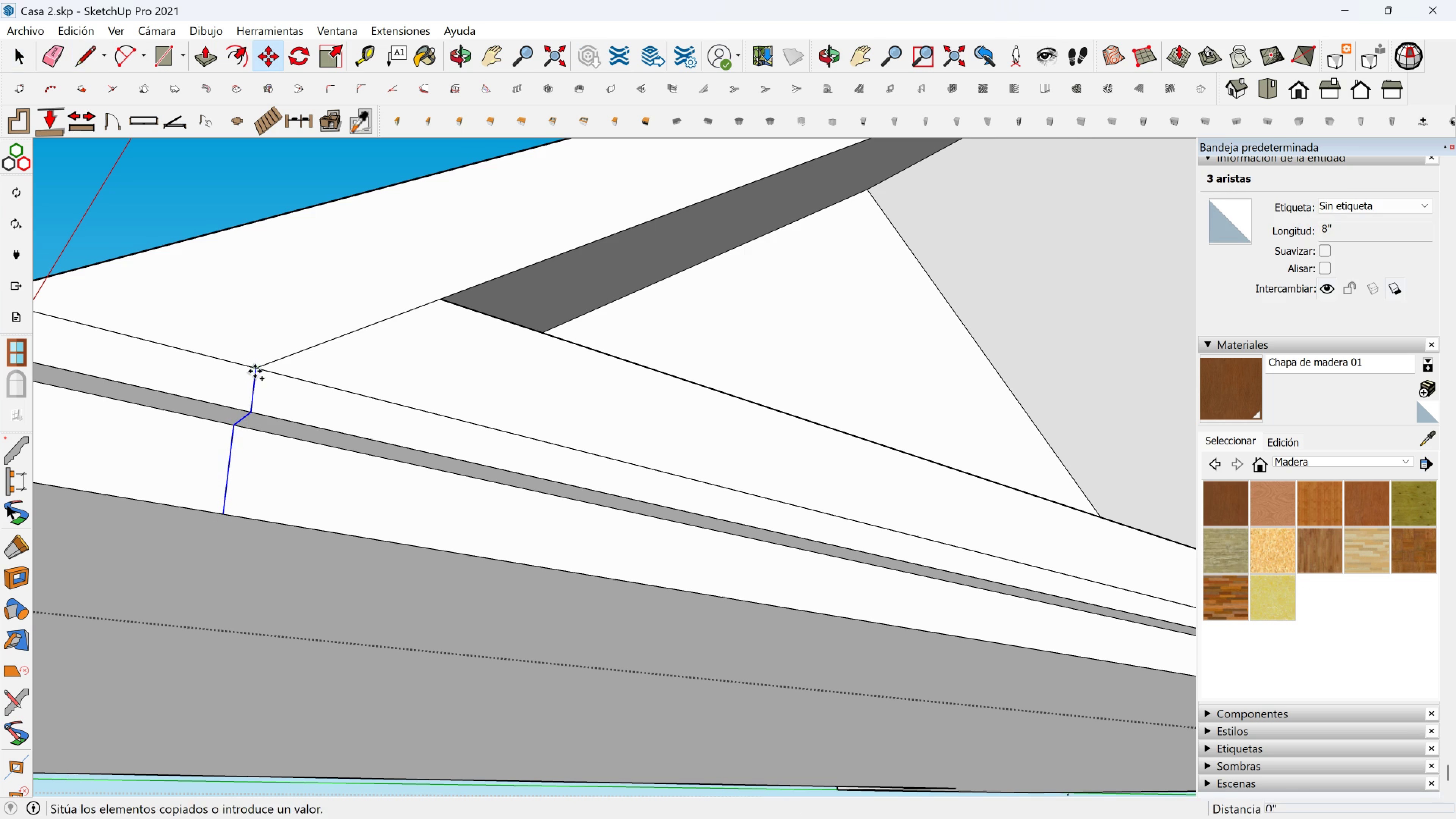 
left_click([255, 371])
 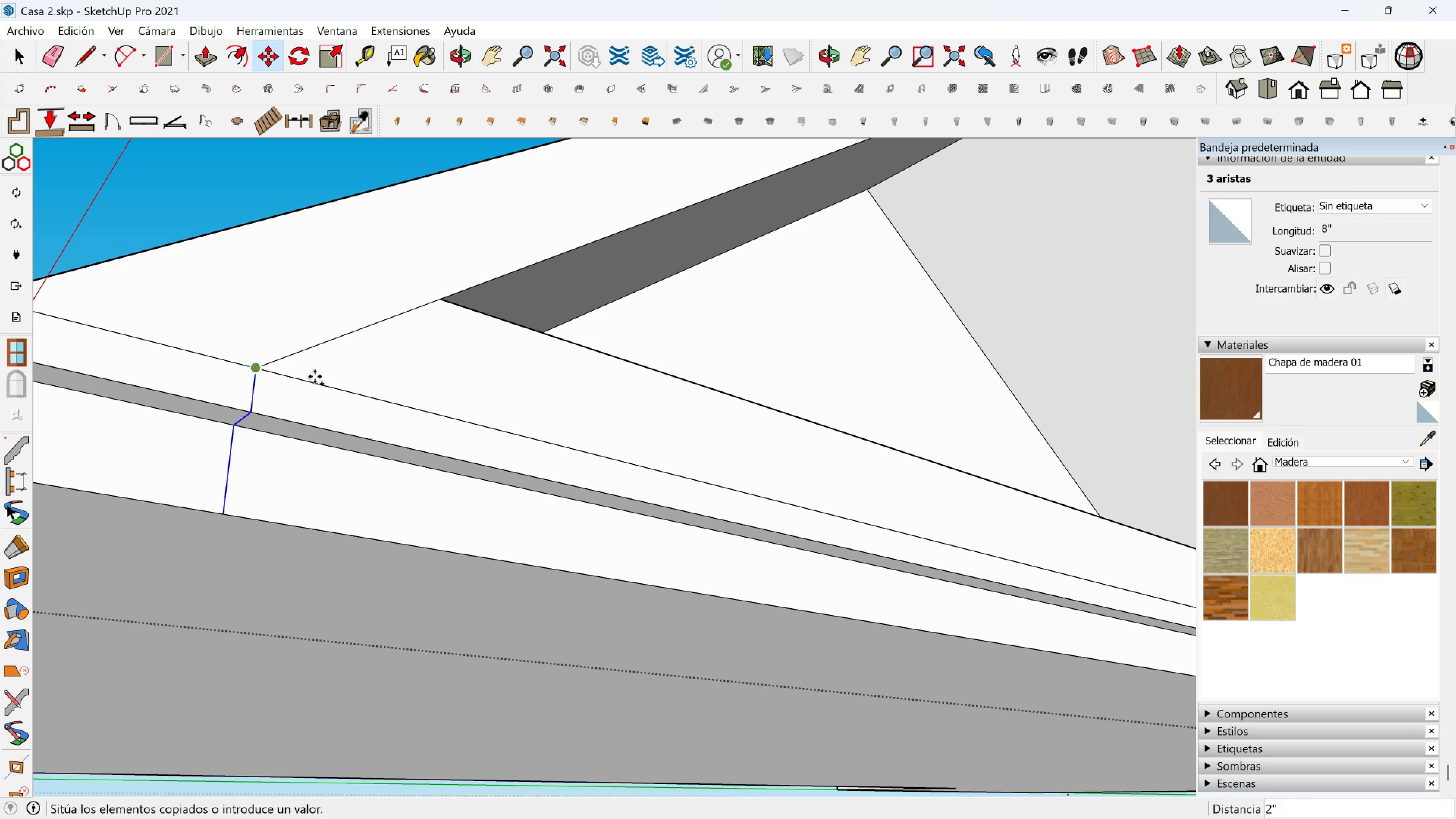 
scroll: coordinate [682, 449], scroll_direction: down, amount: 7.0
 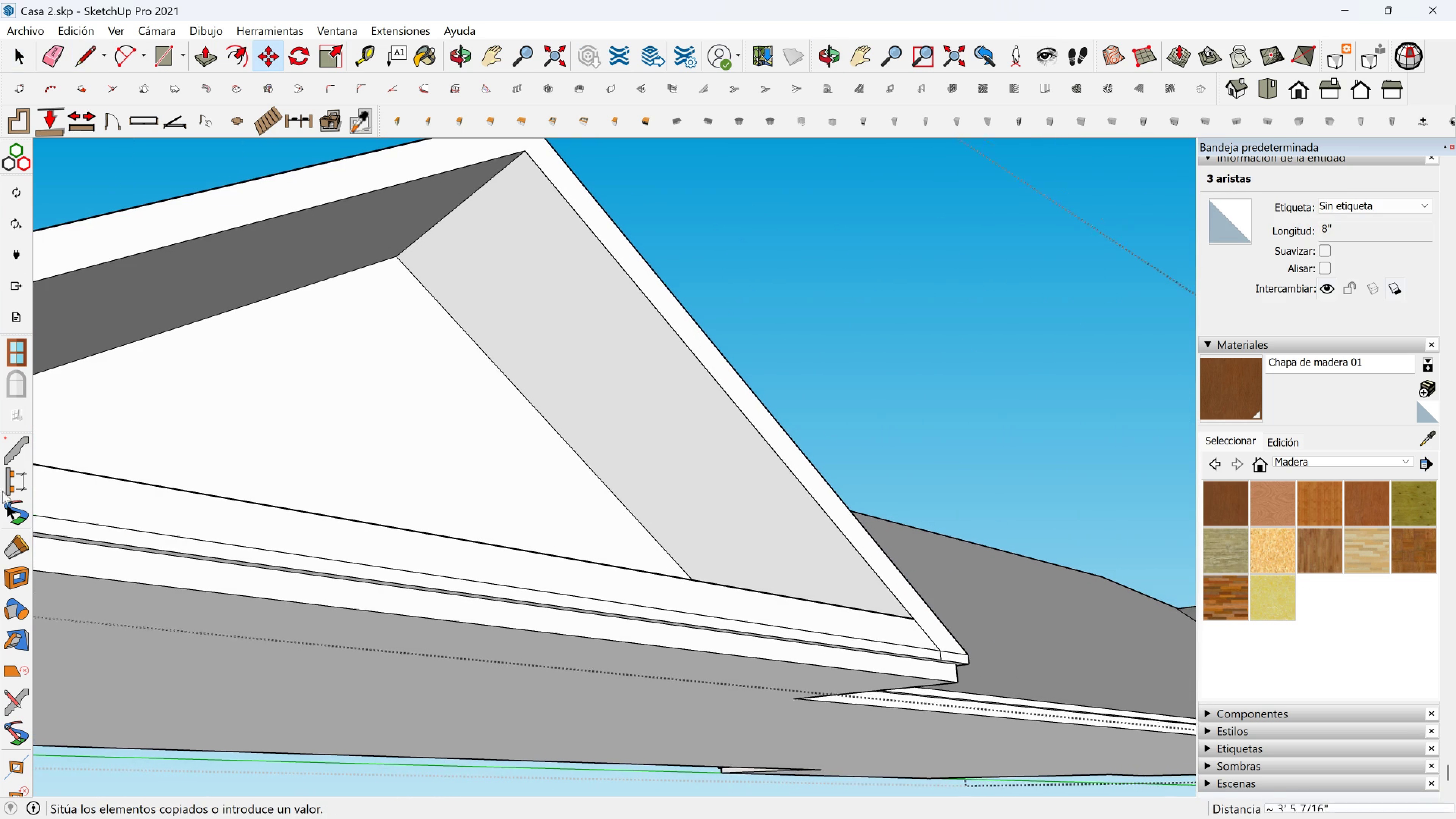 
key(Shift+ShiftLeft)